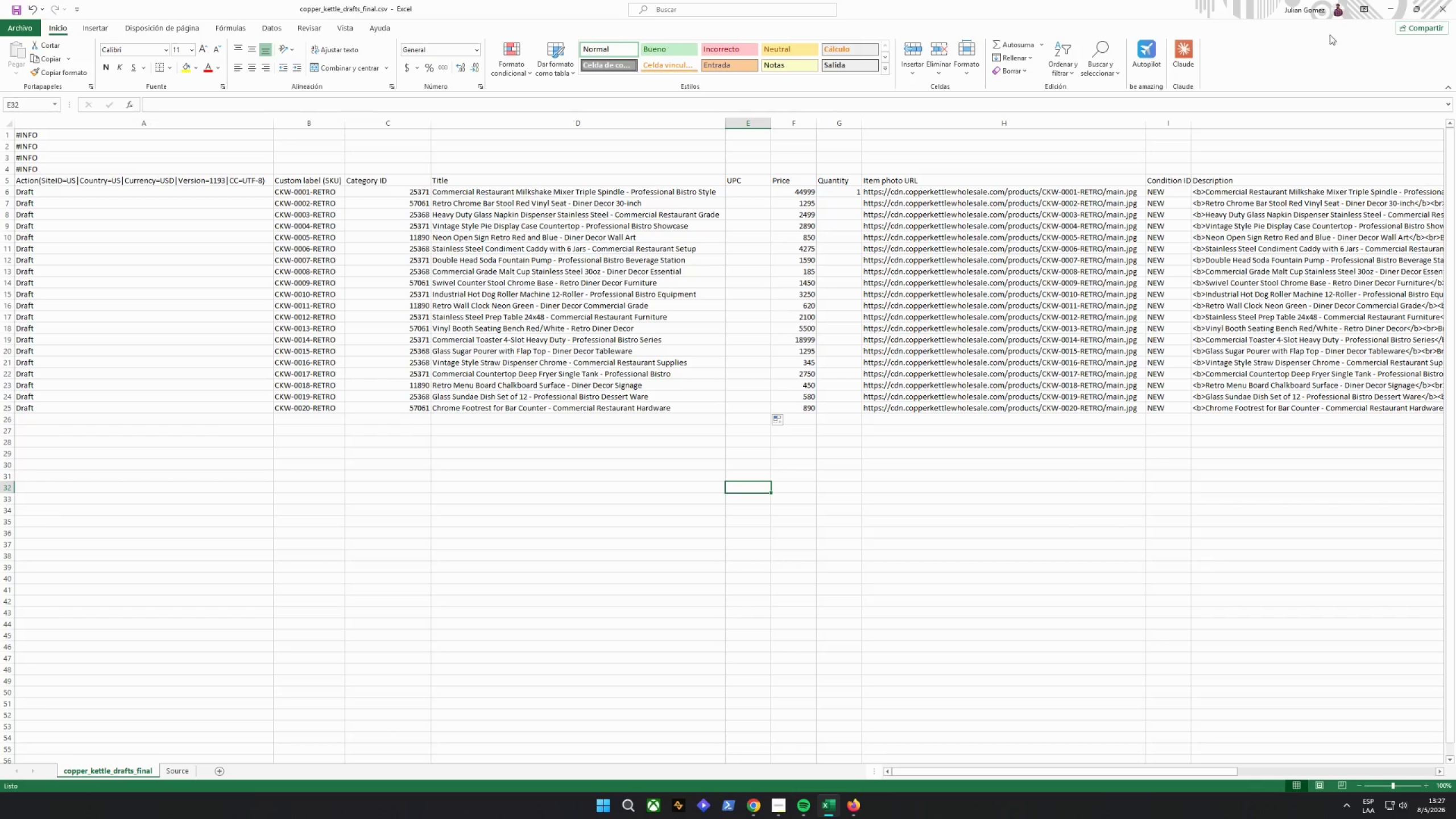 
left_click([1434, 0])